 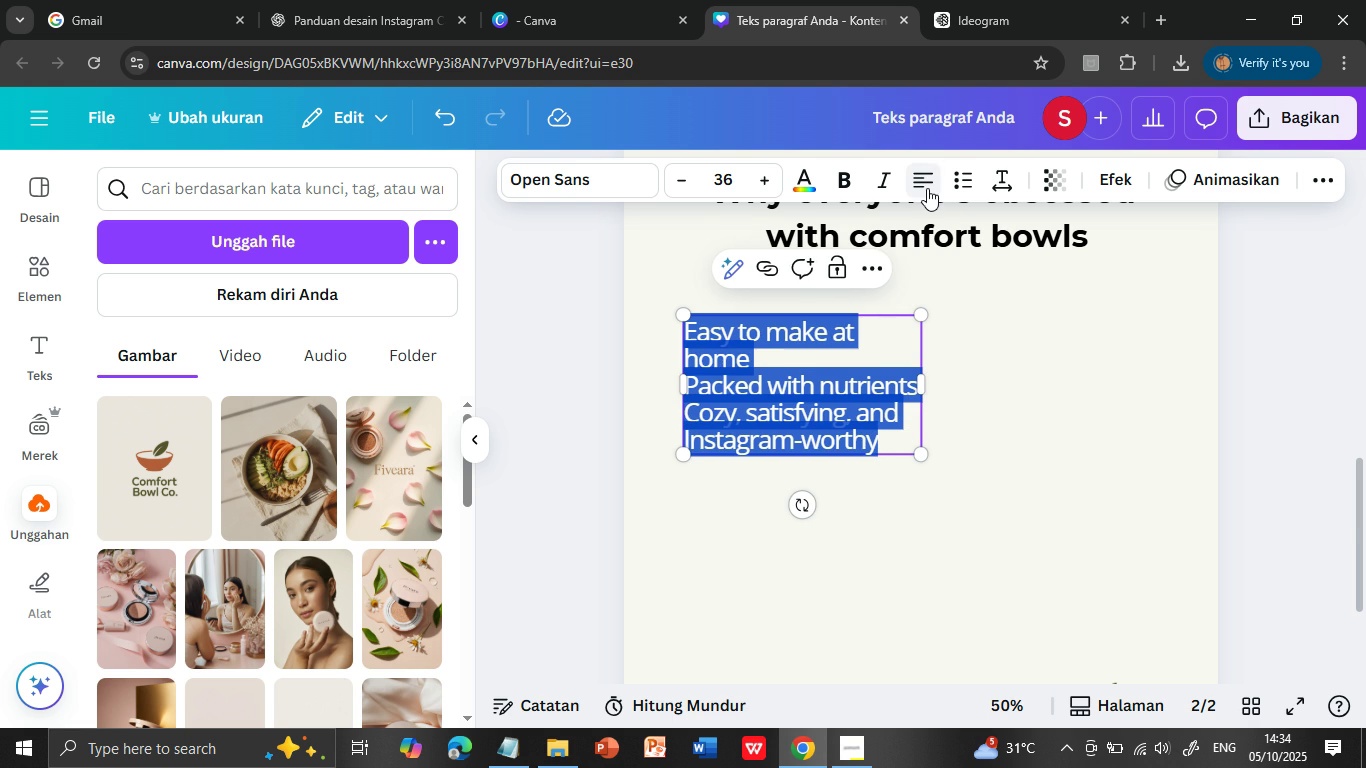 
left_click([904, 517])
 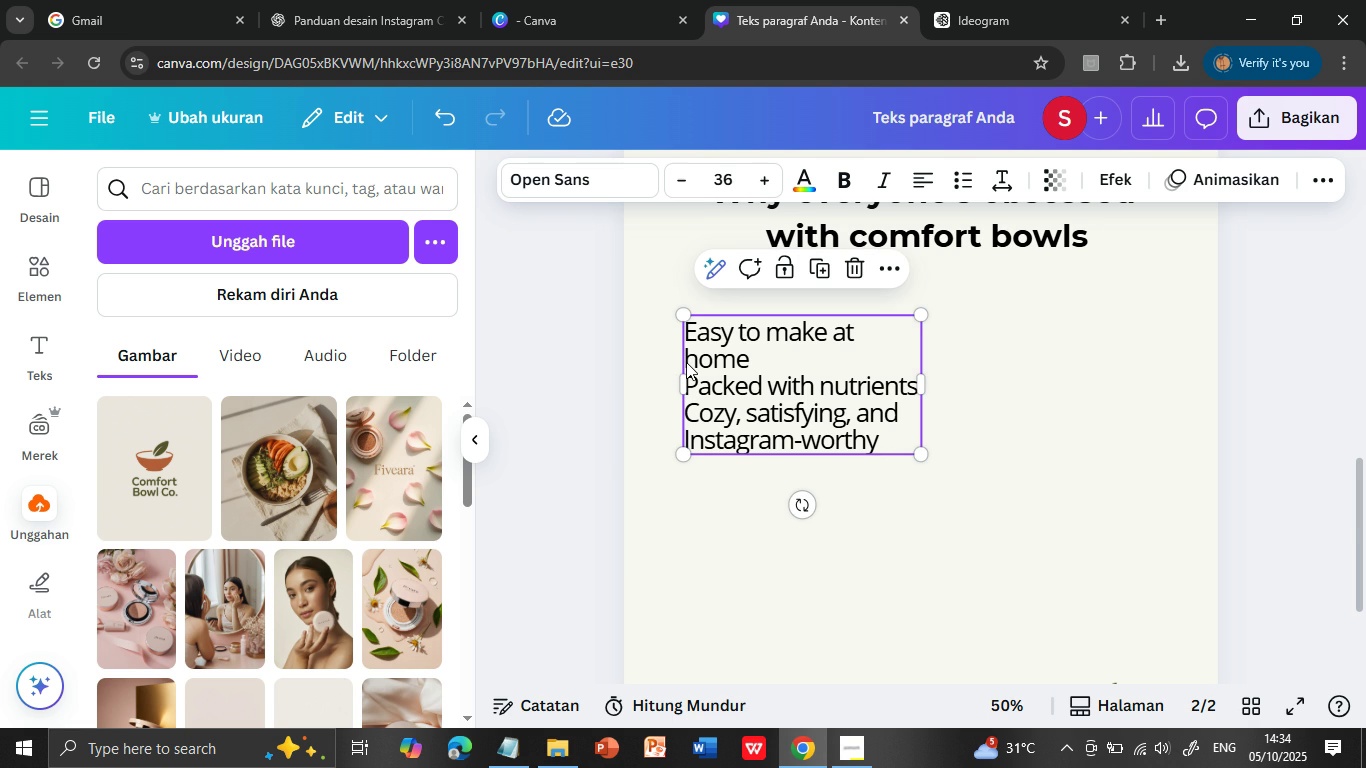 
left_click([692, 357])
 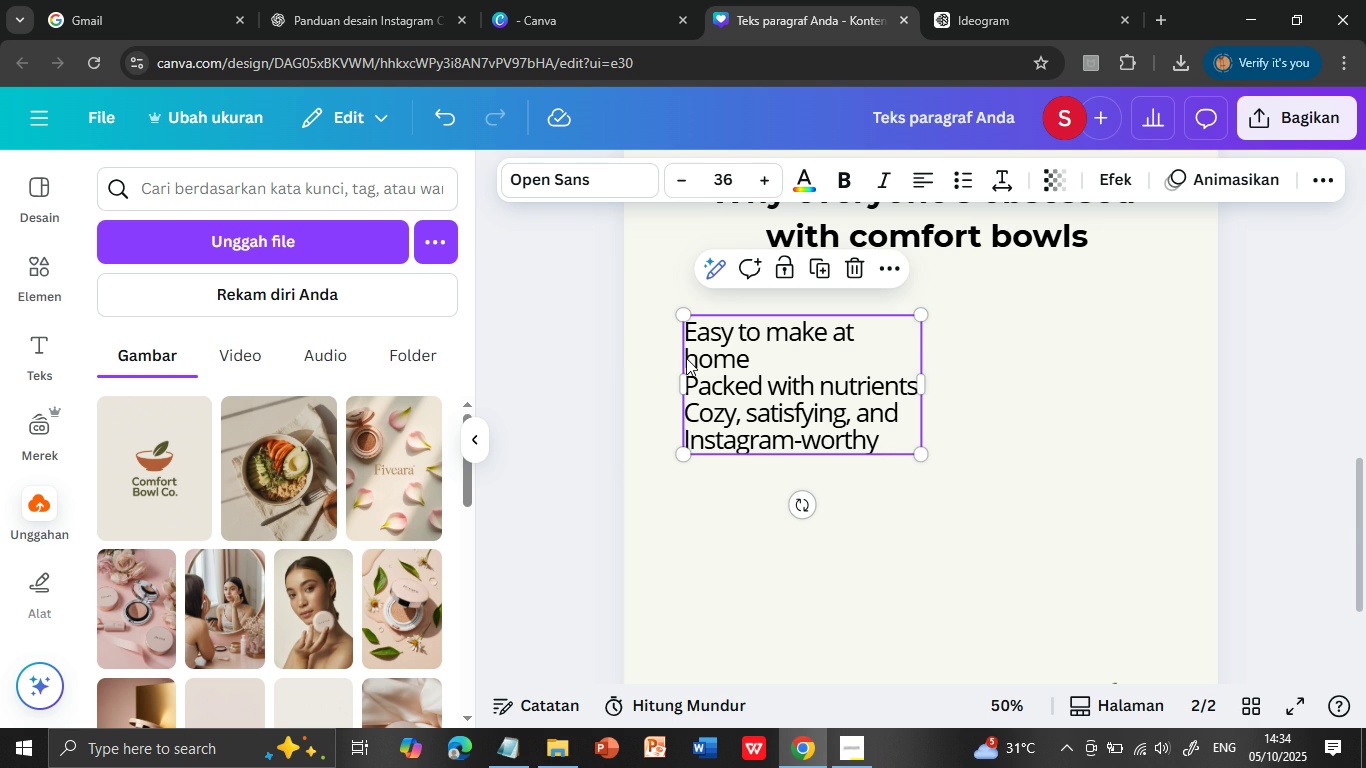 
left_click([684, 358])
 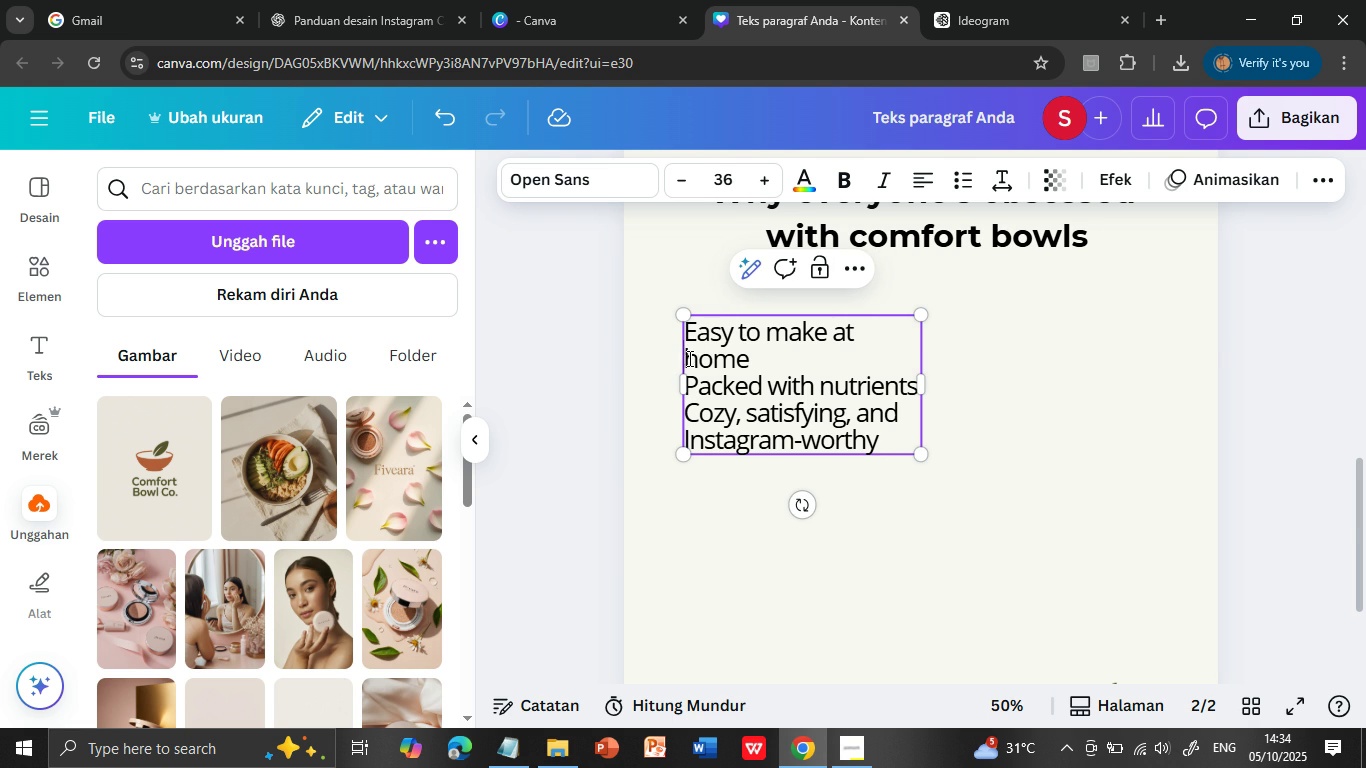 
left_click([688, 358])
 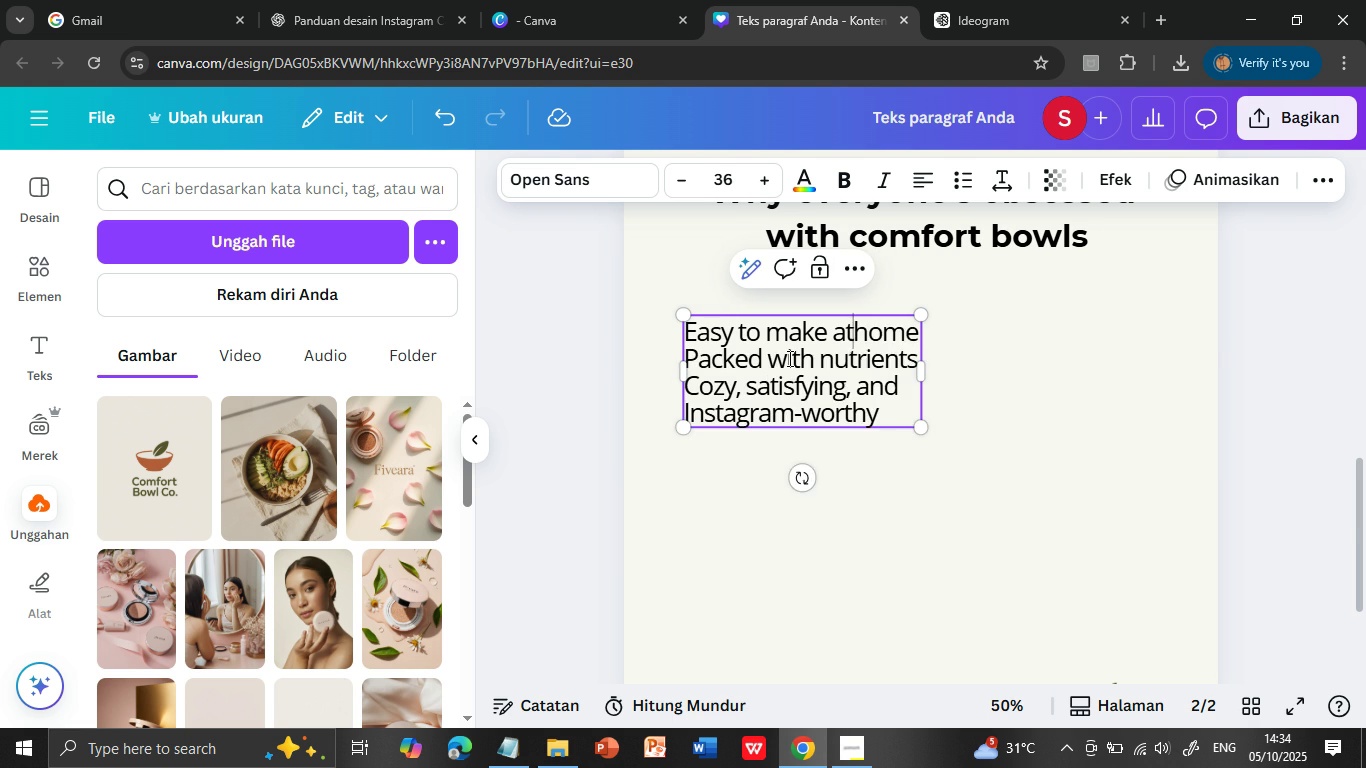 
key(Backspace)
 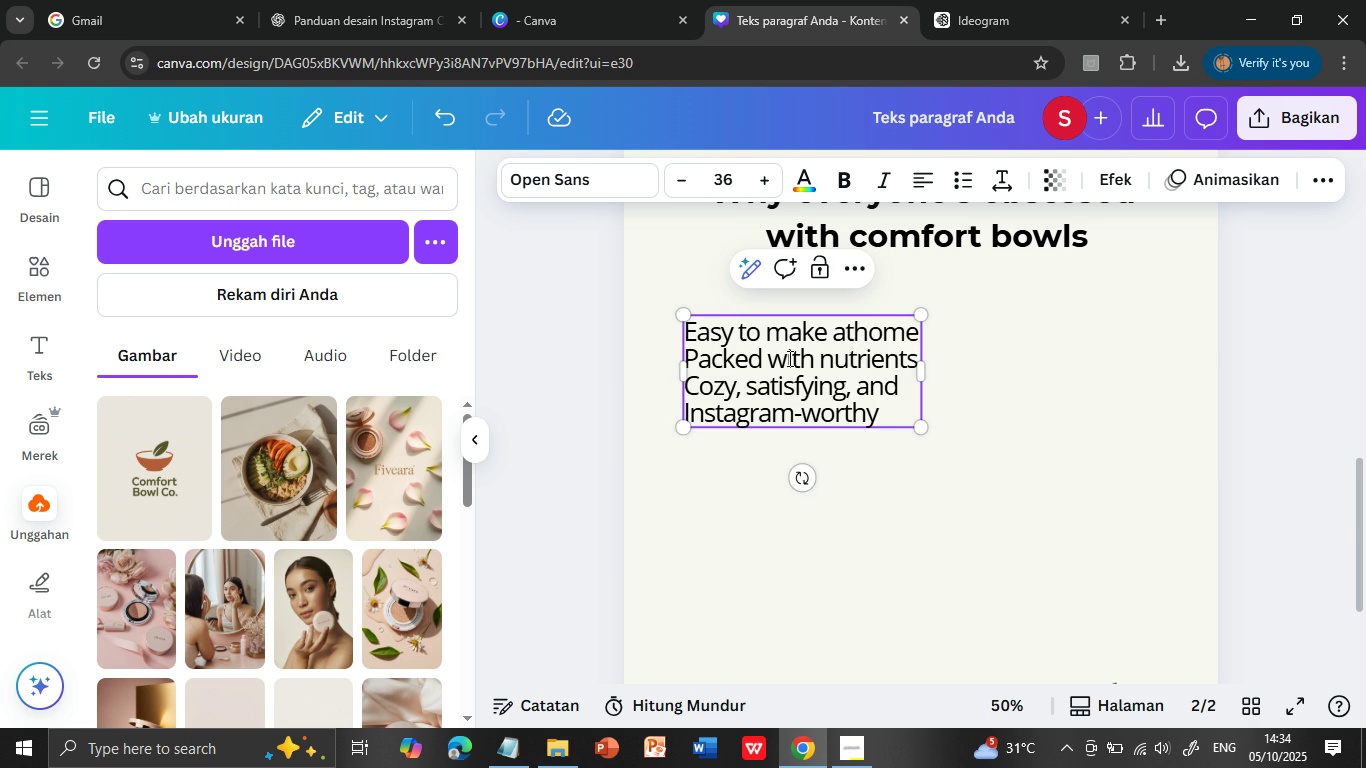 
key(Space)